 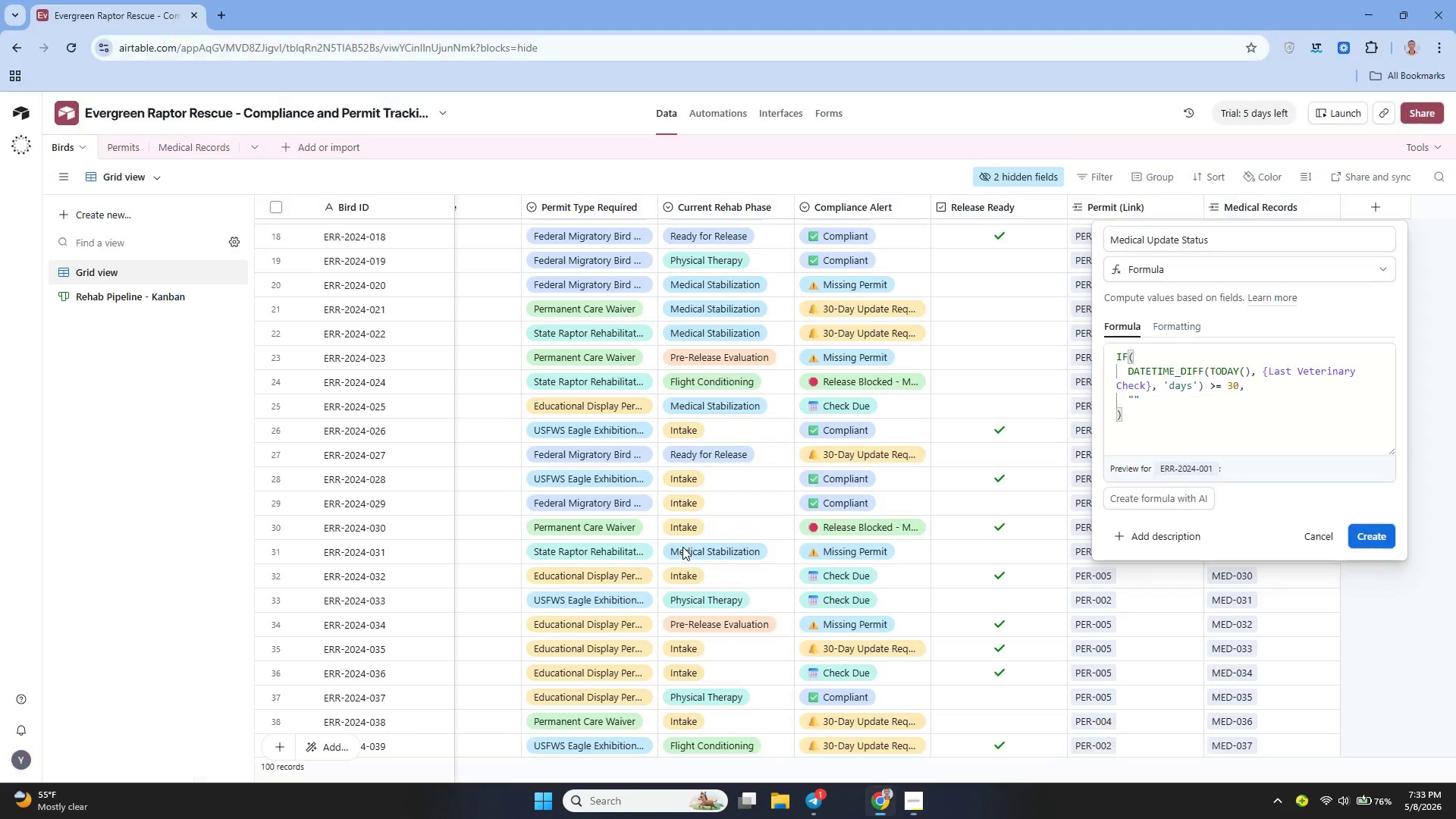 
key(Control+V)
 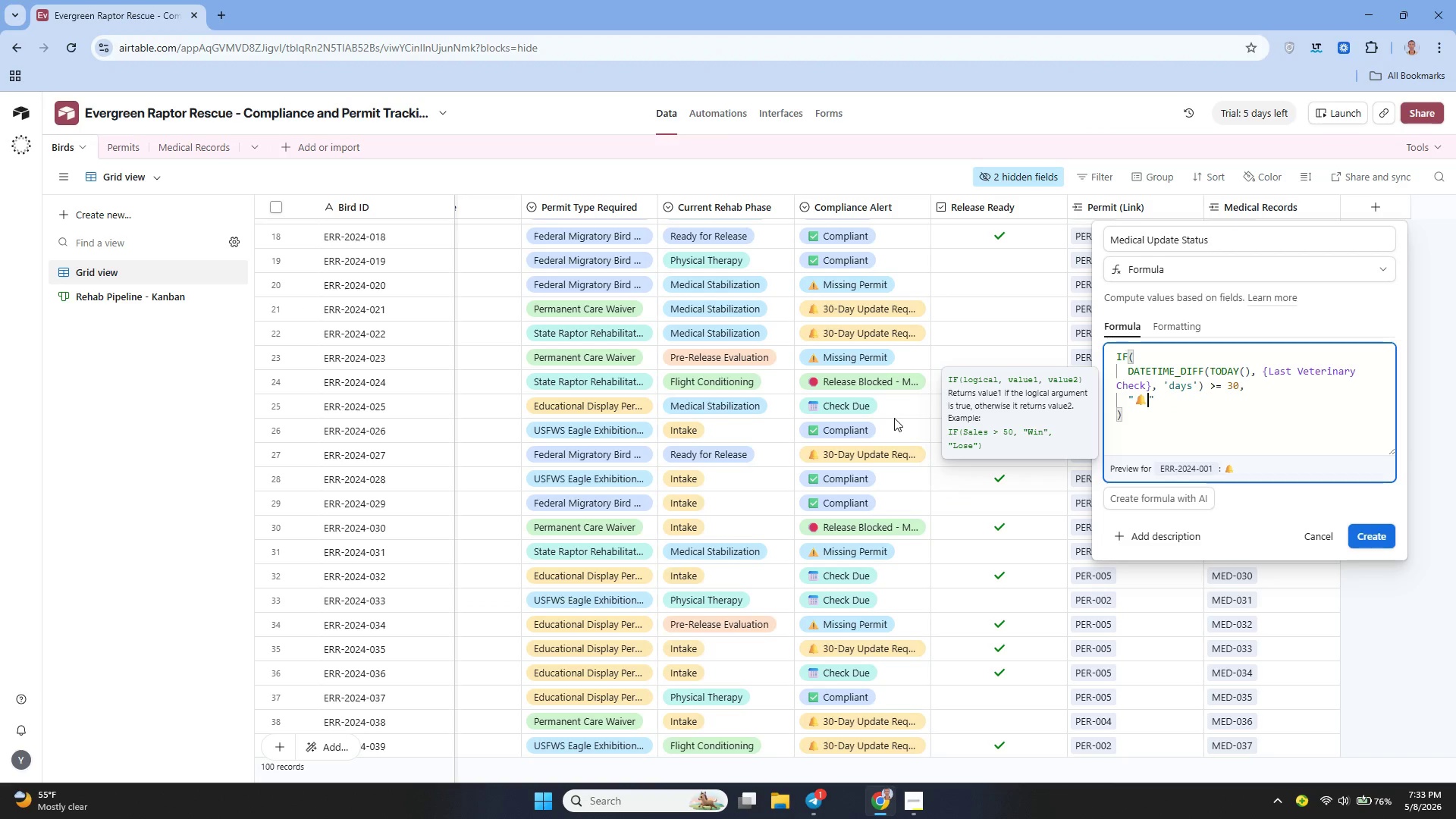 
type( 30 Das)
key(Backspace)
type(ys Medical Update Required)
 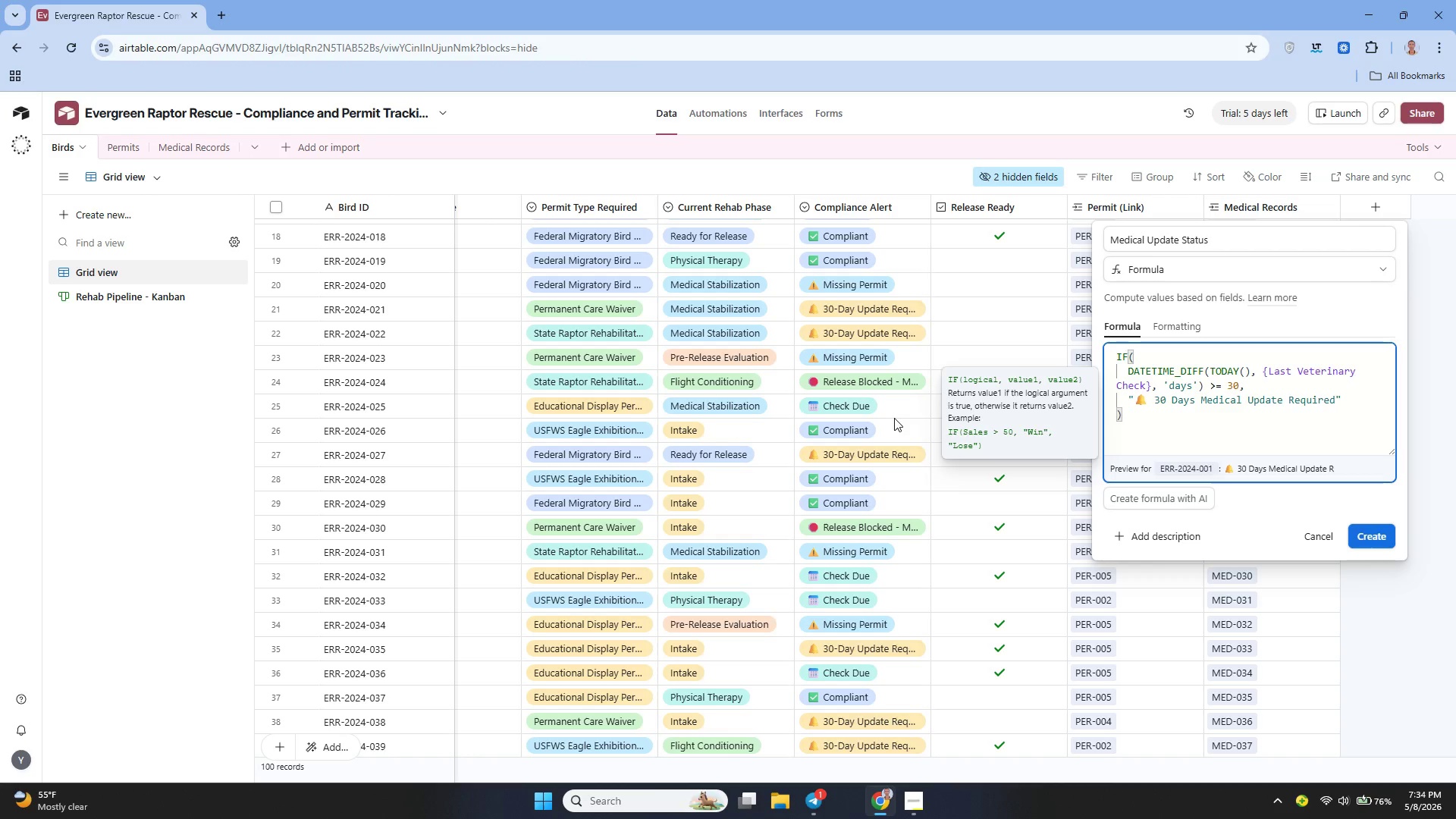 
key(ArrowRight)
 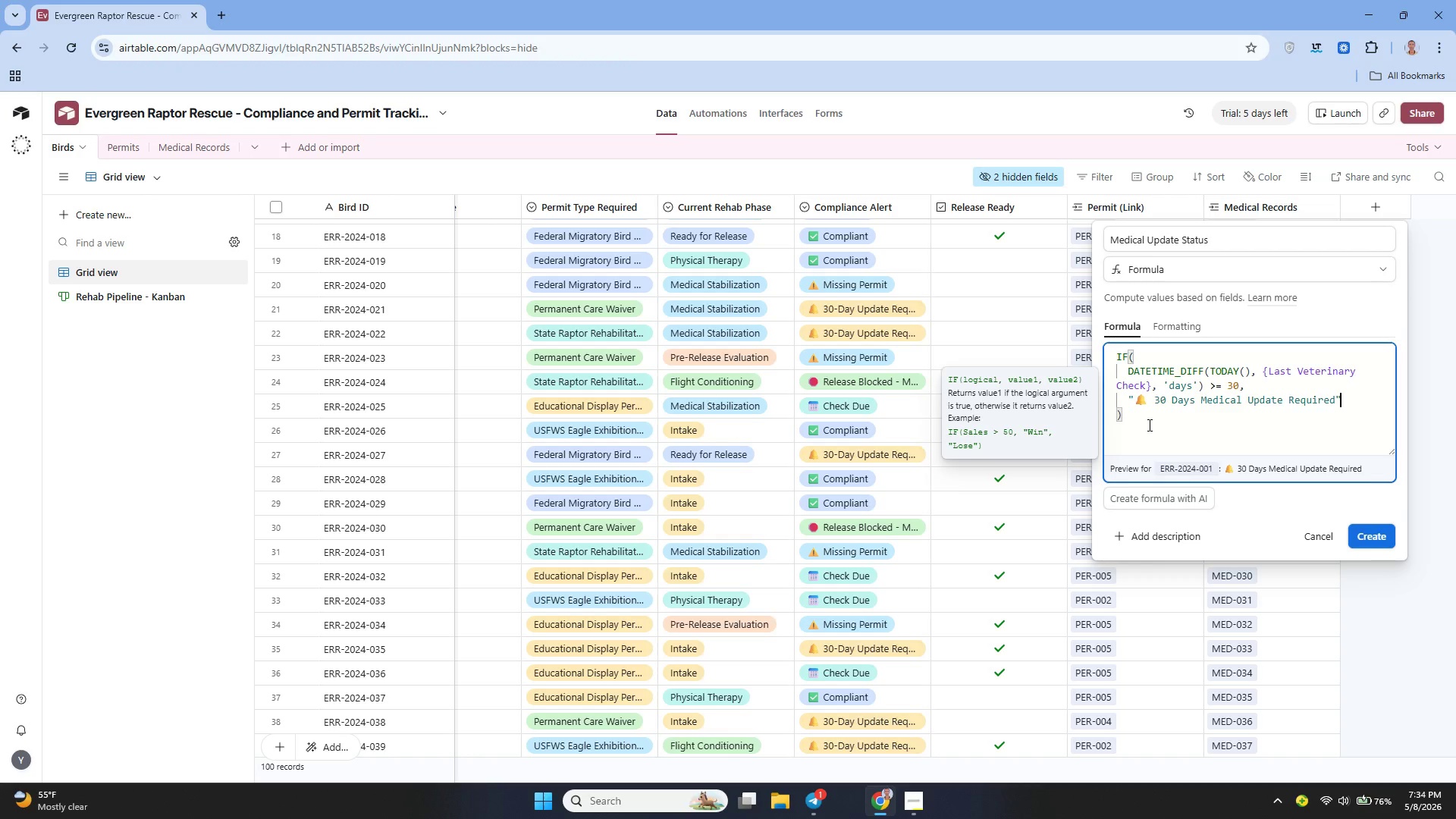 
key(Shift+Enter)
 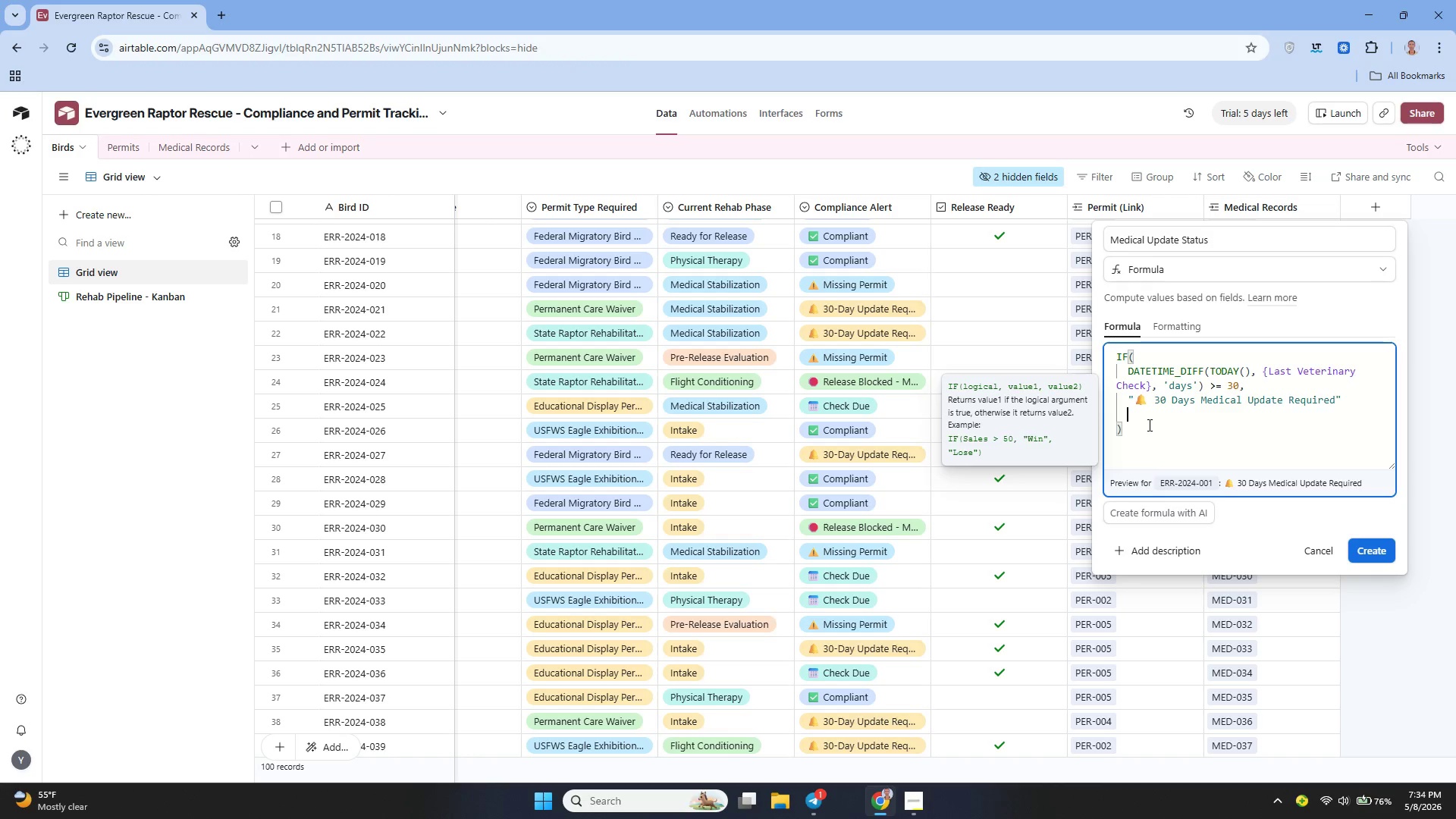 
key(Shift+Quote)
 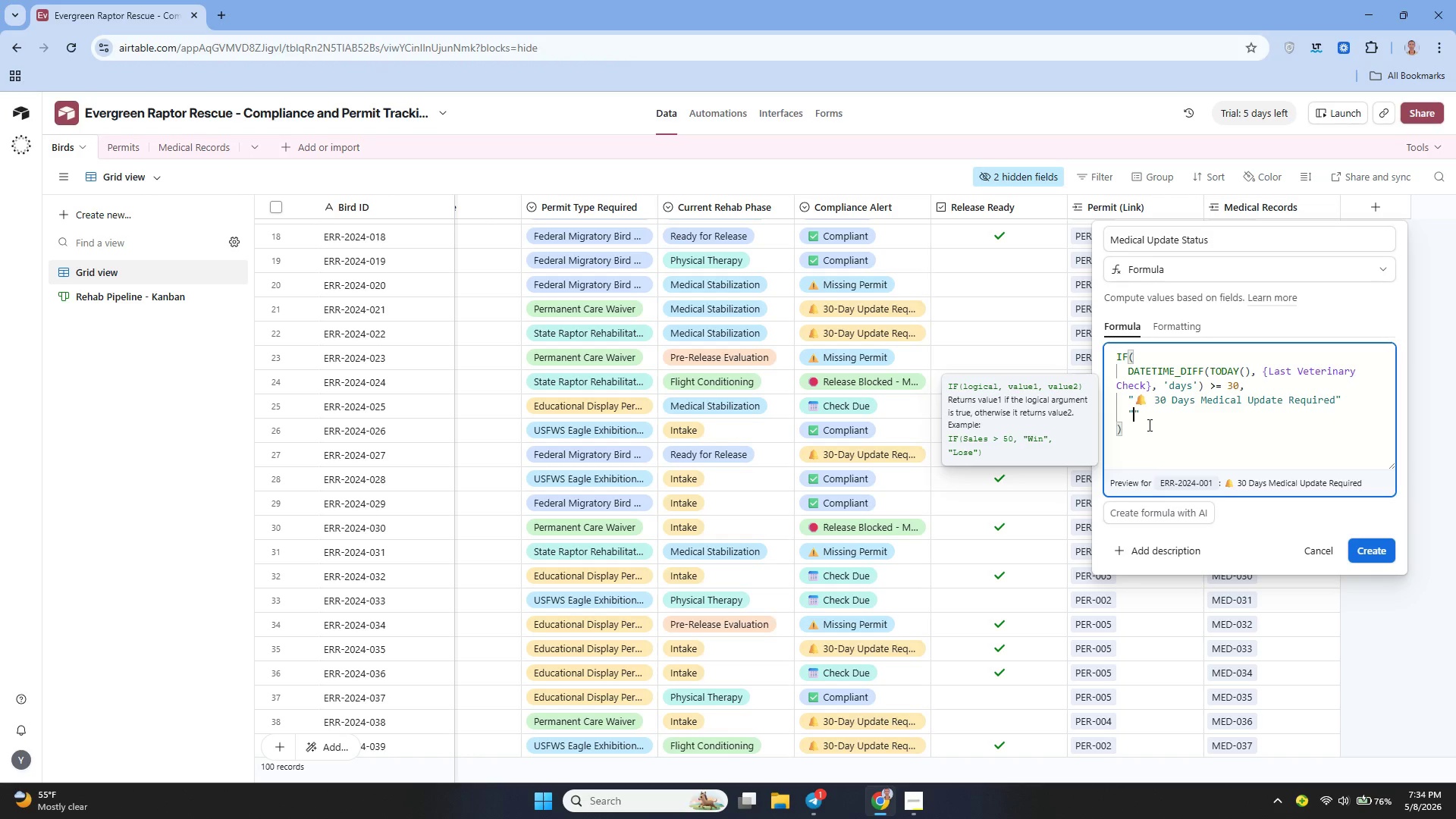 
key(Alt+Tab)